 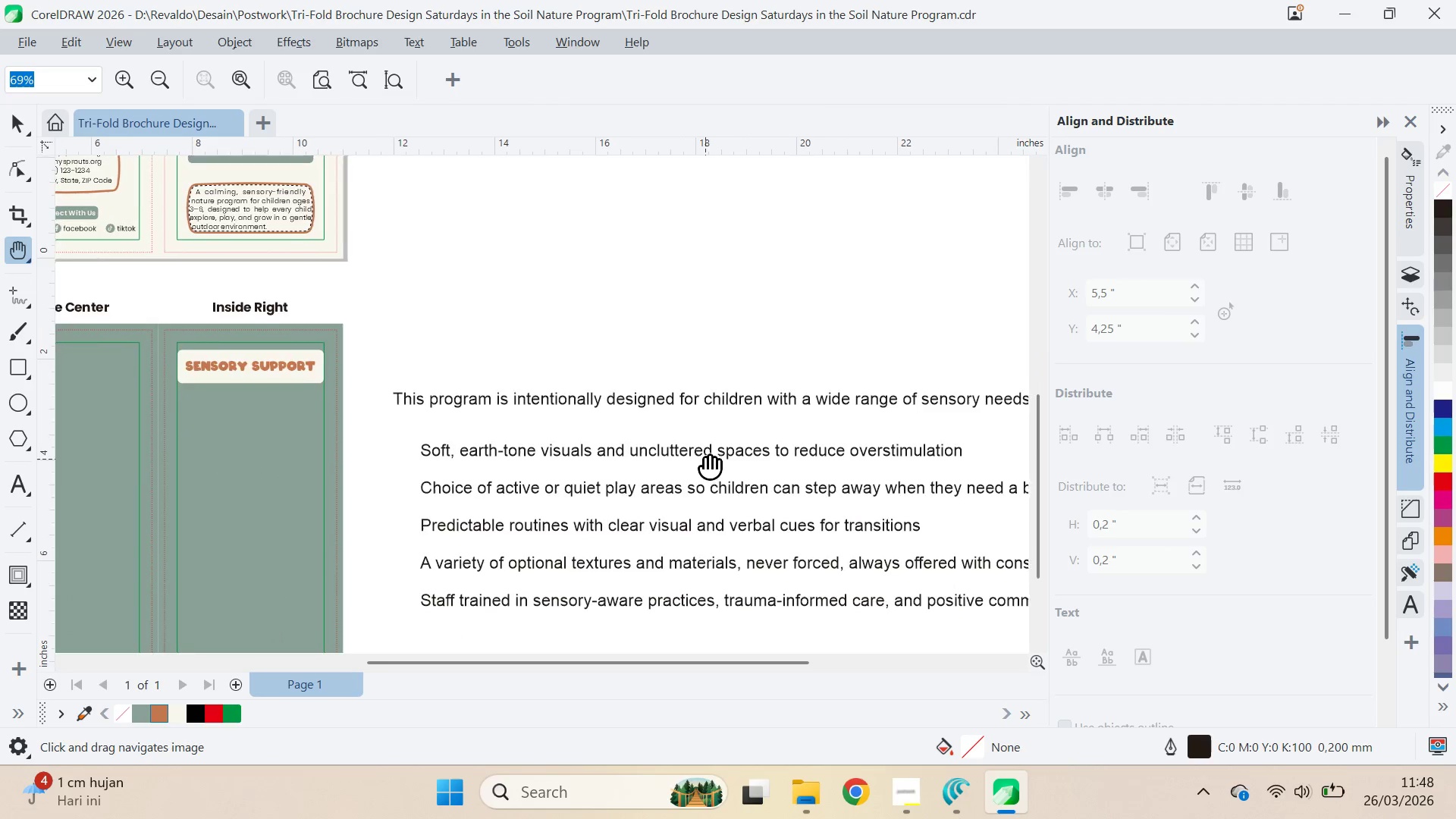 
left_click_drag(start_coordinate=[704, 457], to_coordinate=[659, 236])
 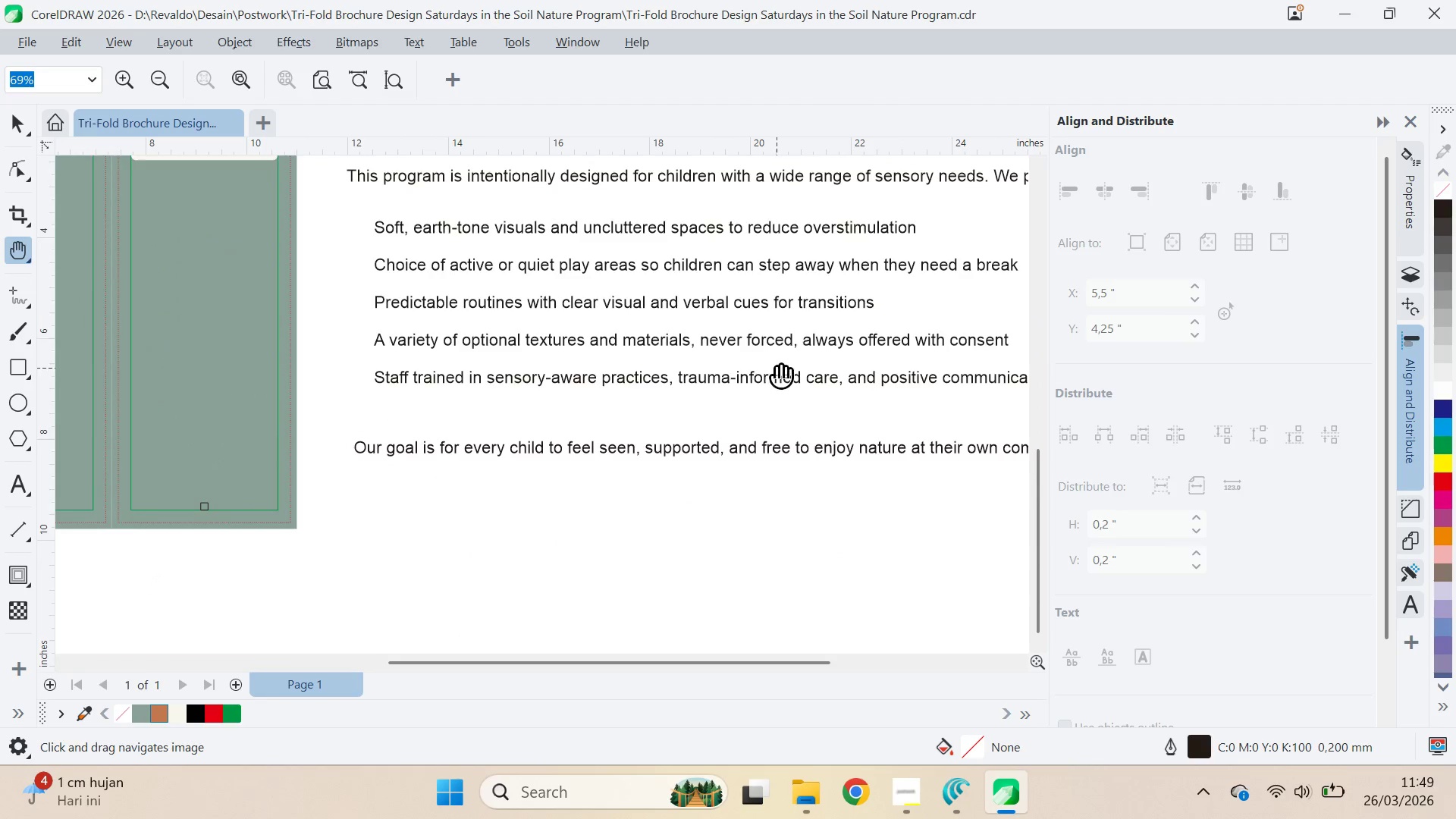 
left_click_drag(start_coordinate=[777, 368], to_coordinate=[606, 422])
 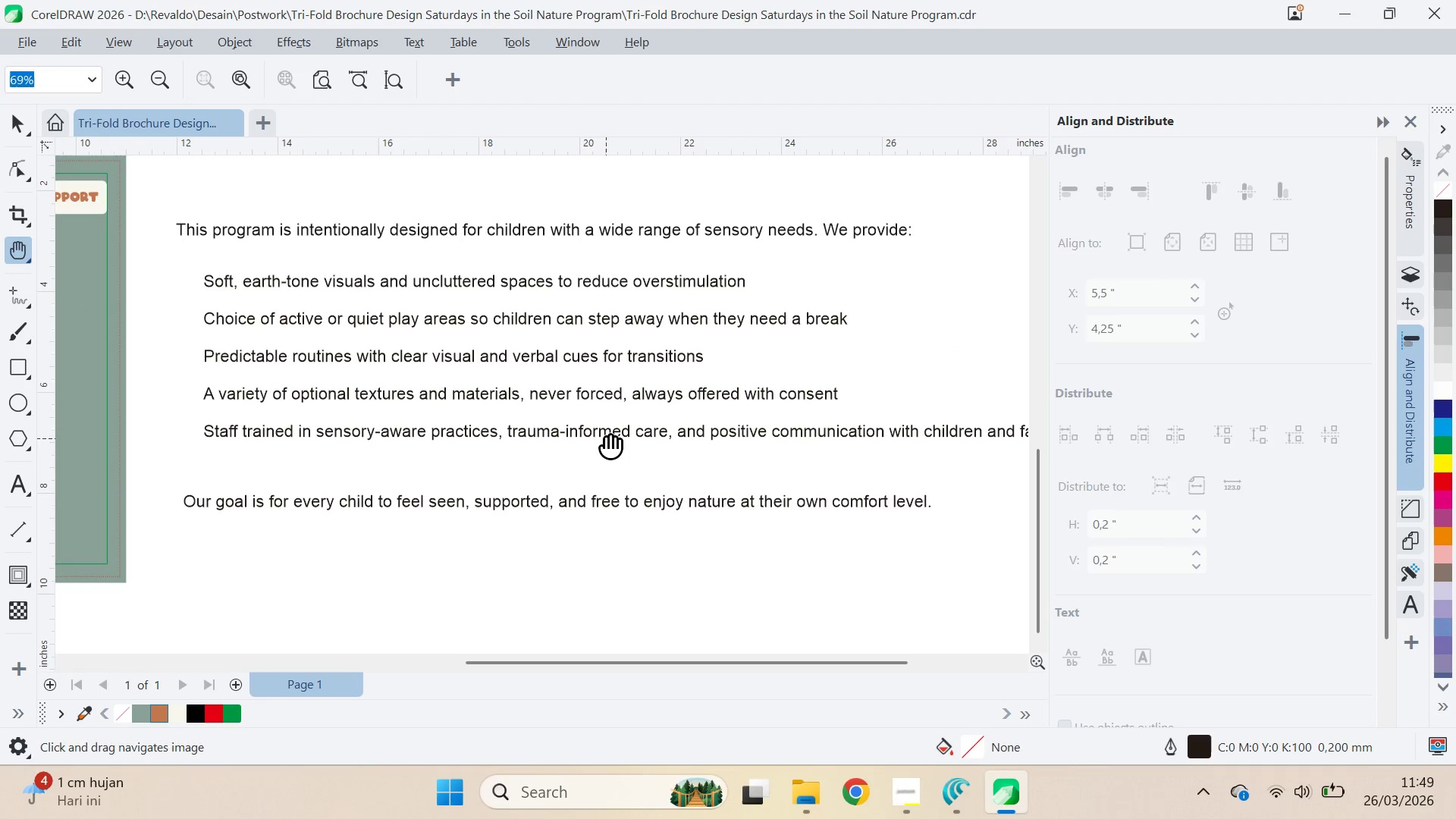 
left_click_drag(start_coordinate=[607, 438], to_coordinate=[557, 457])
 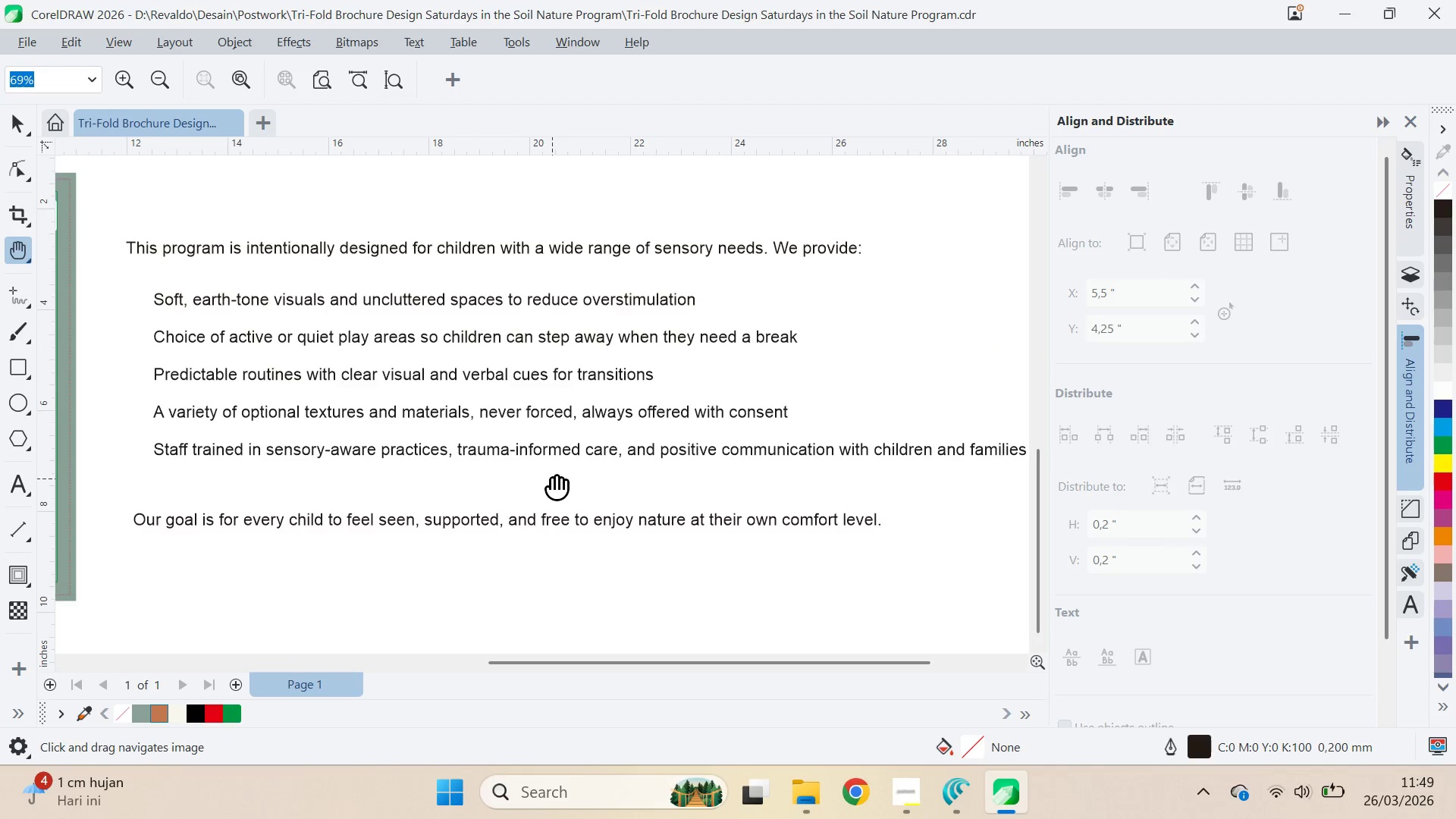 
key(V)
 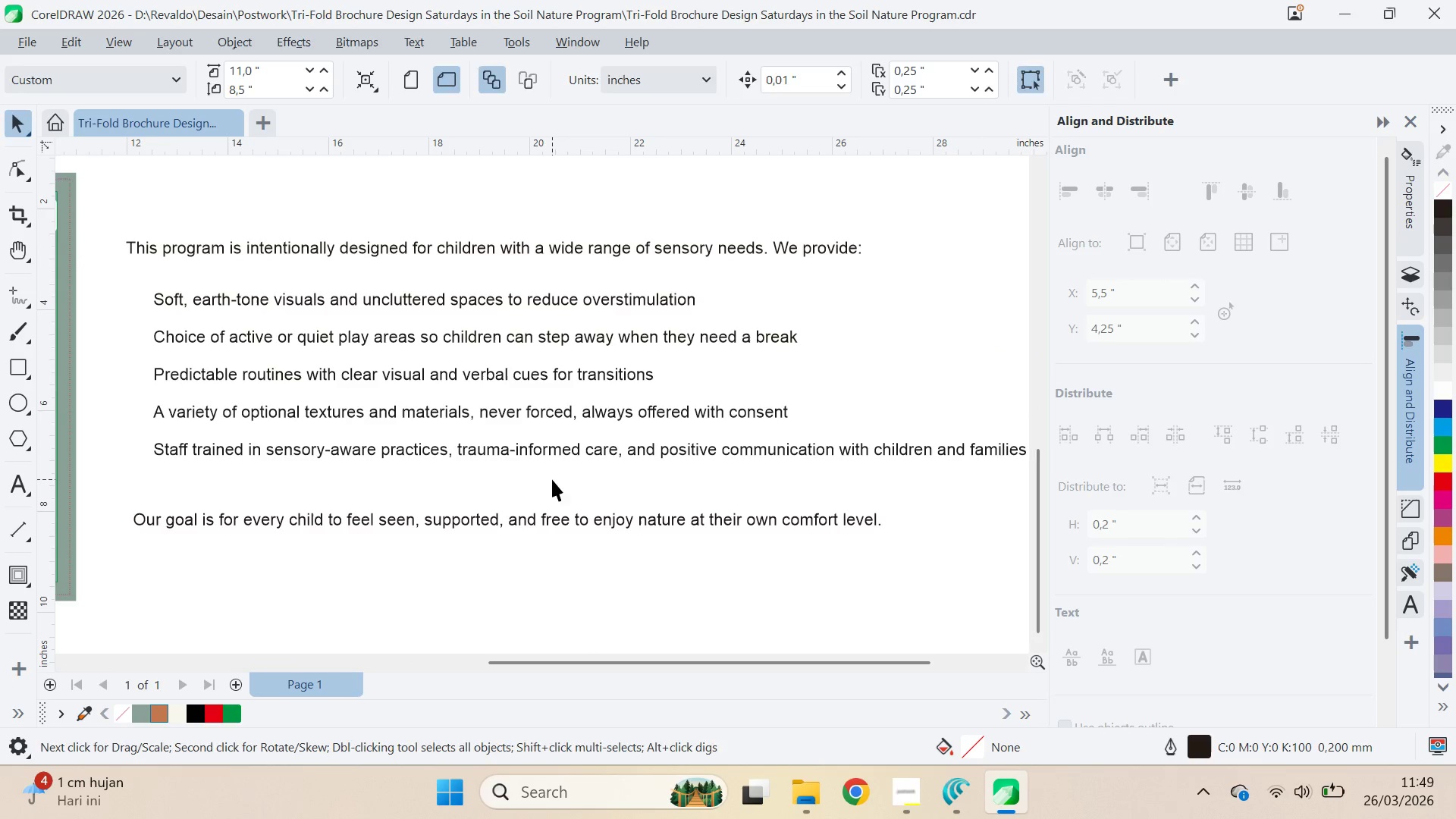 
type(qv)
 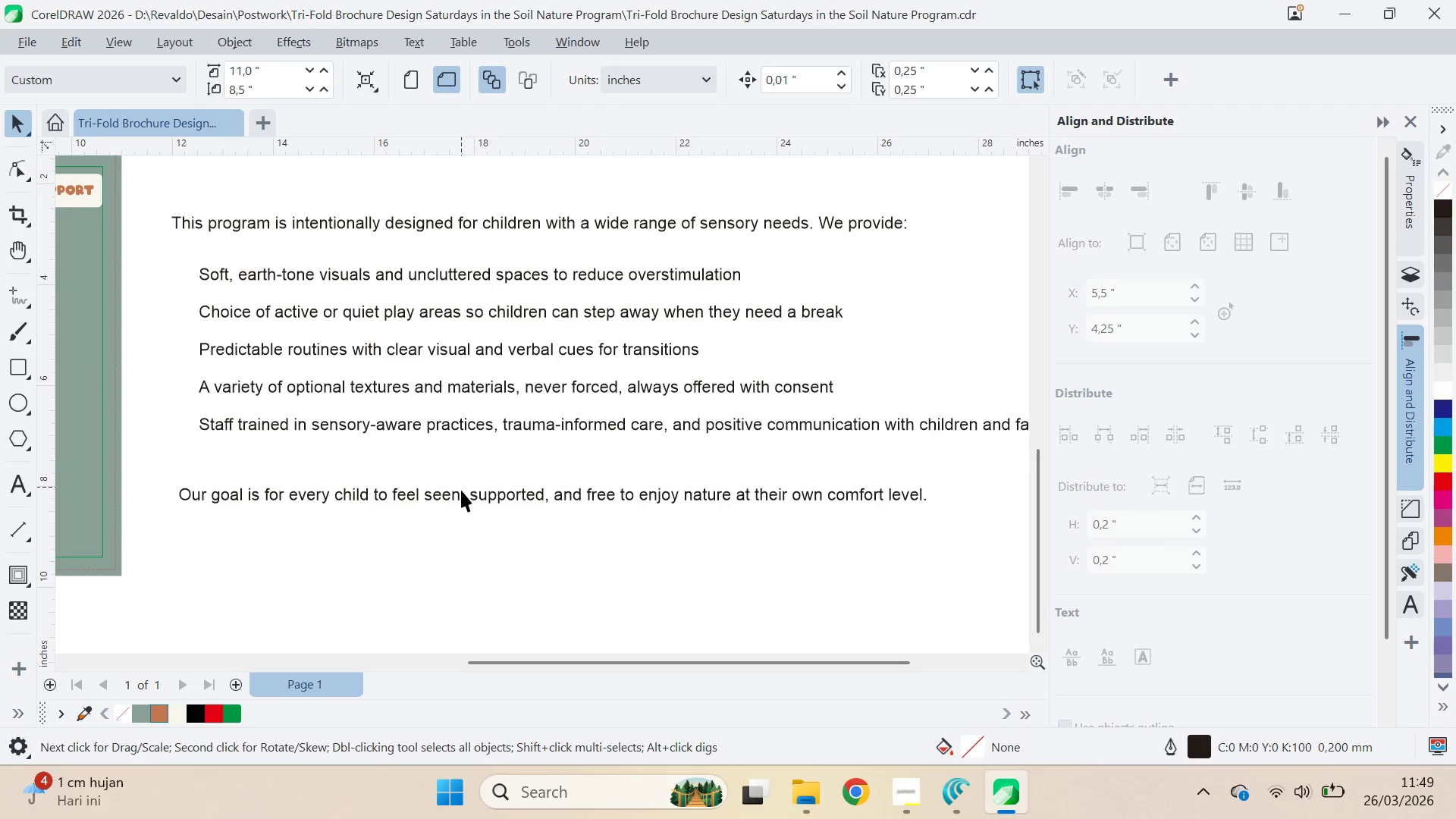 
left_click_drag(start_coordinate=[415, 466], to_coordinate=[460, 441])
 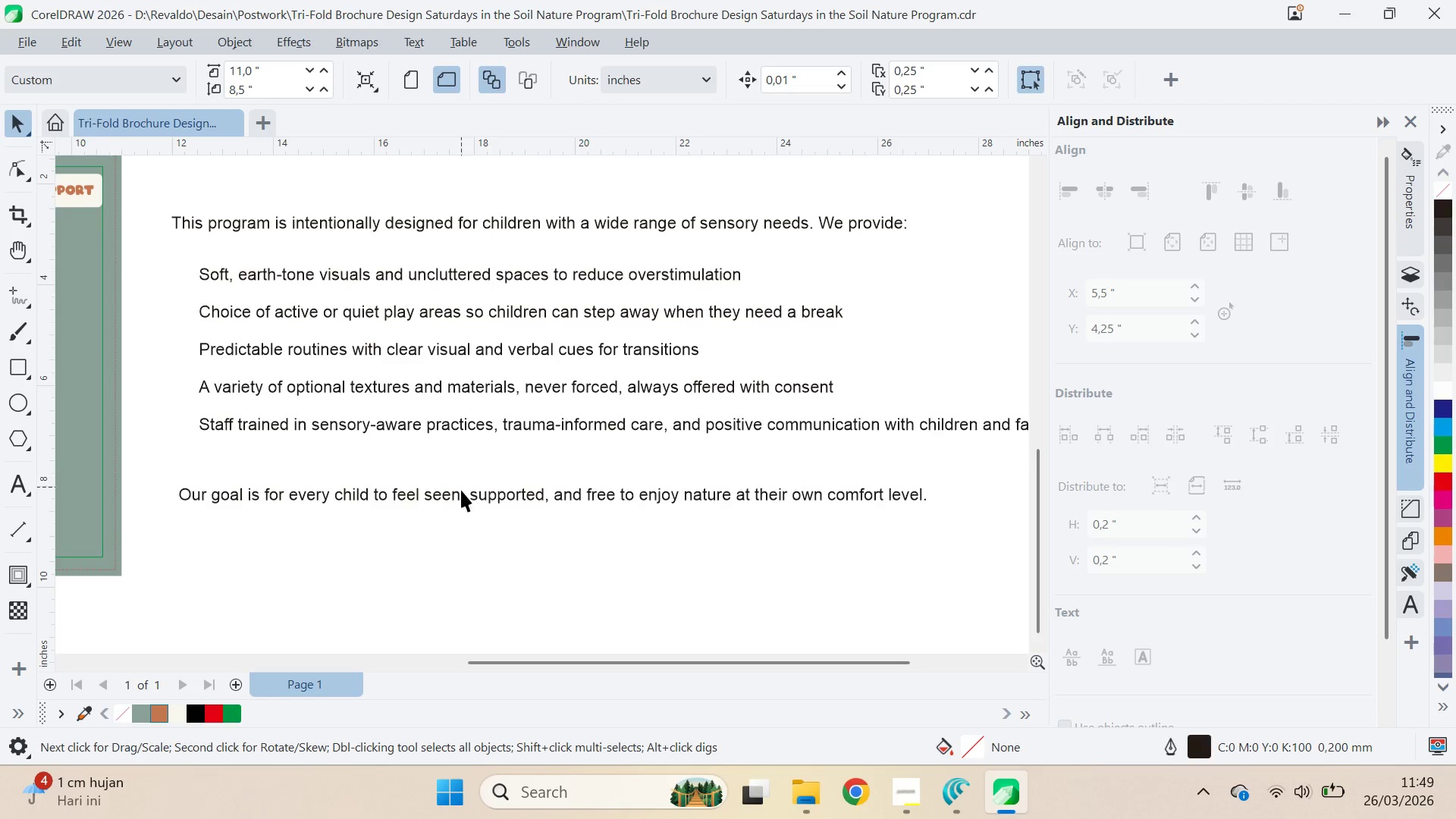 
left_click_drag(start_coordinate=[461, 496], to_coordinate=[479, 513])
 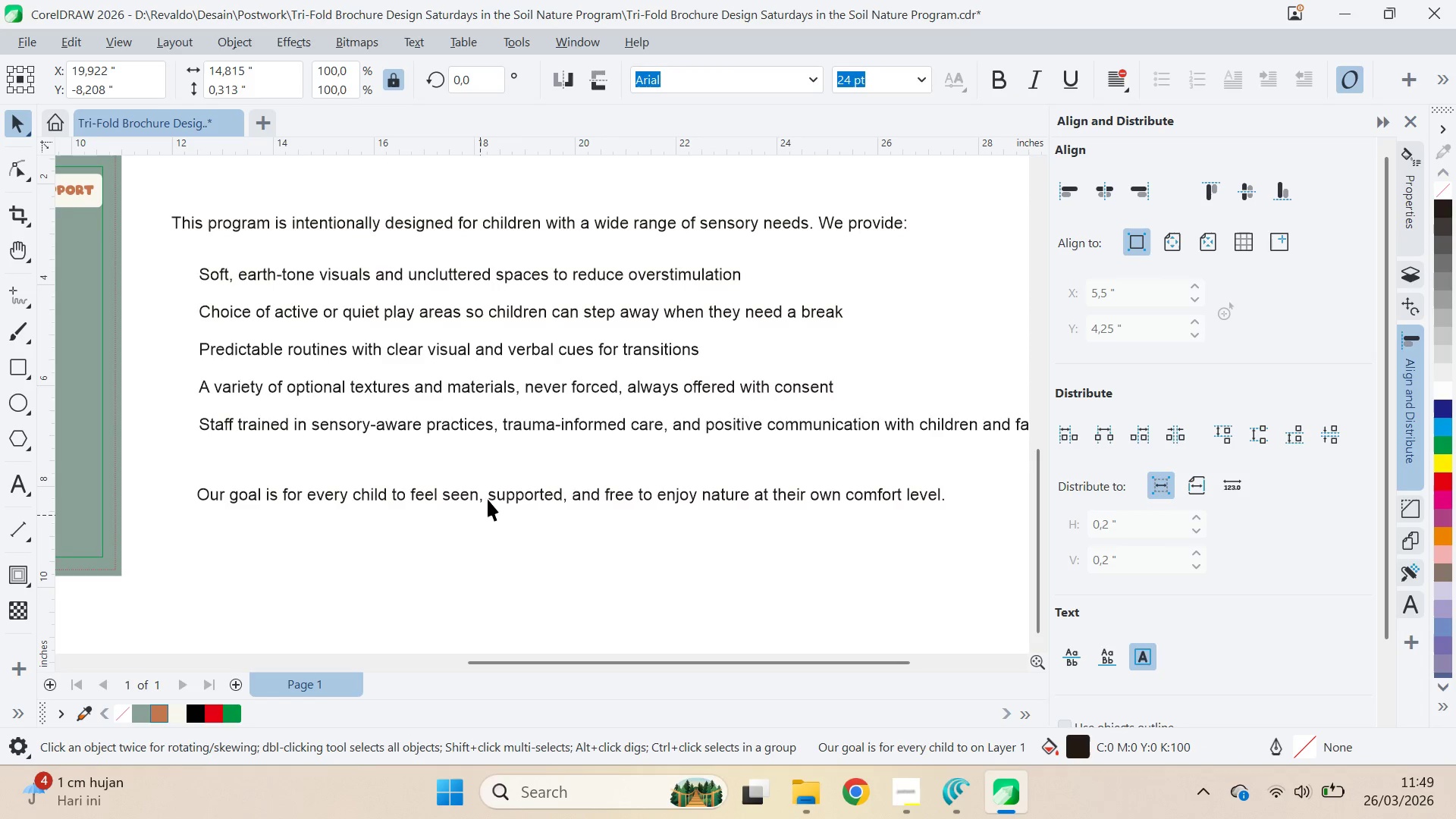 
hold_key(key=ShiftLeft, duration=0.33)
 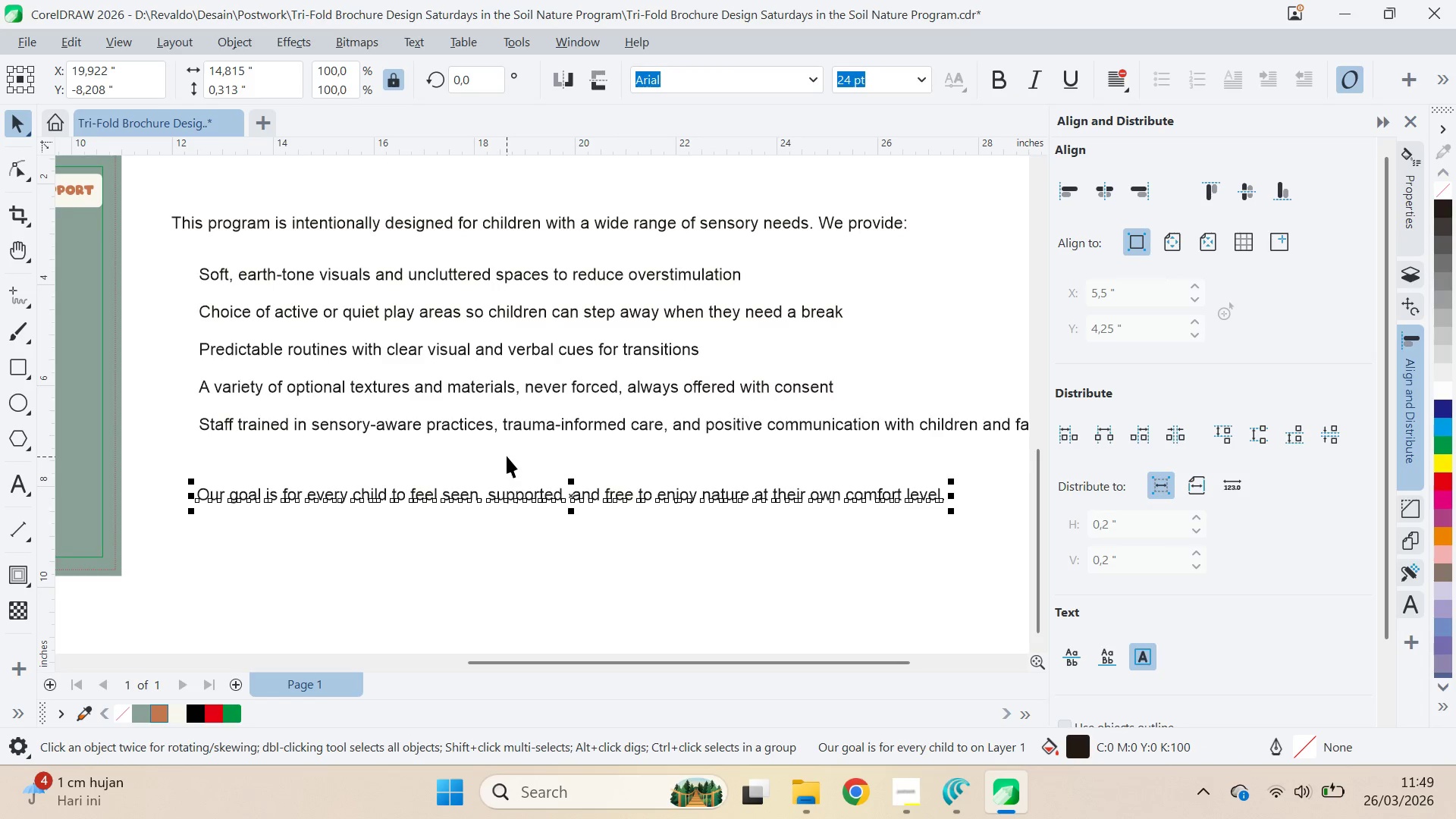 
type(qv)
 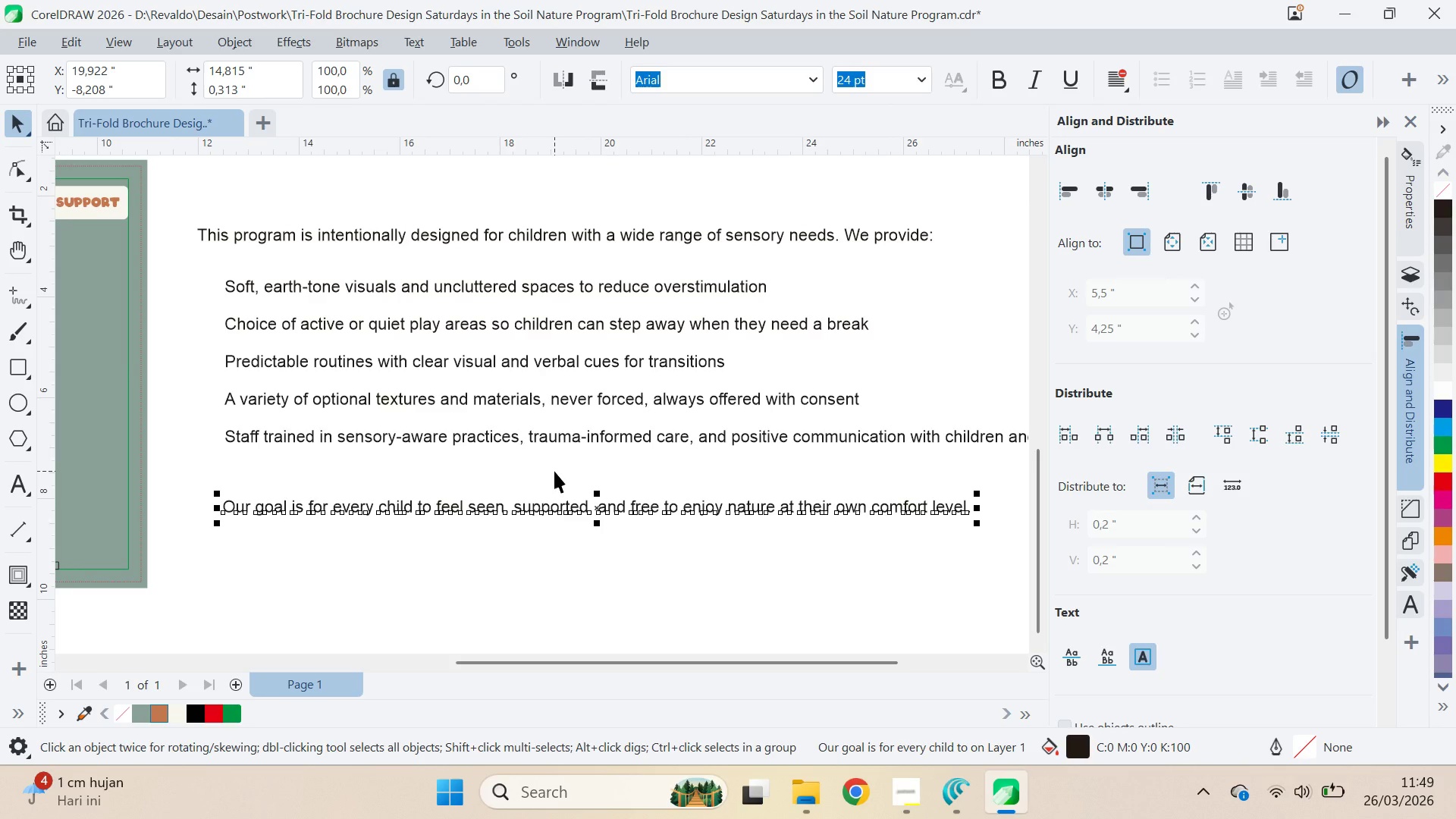 
left_click_drag(start_coordinate=[508, 454], to_coordinate=[534, 466])
 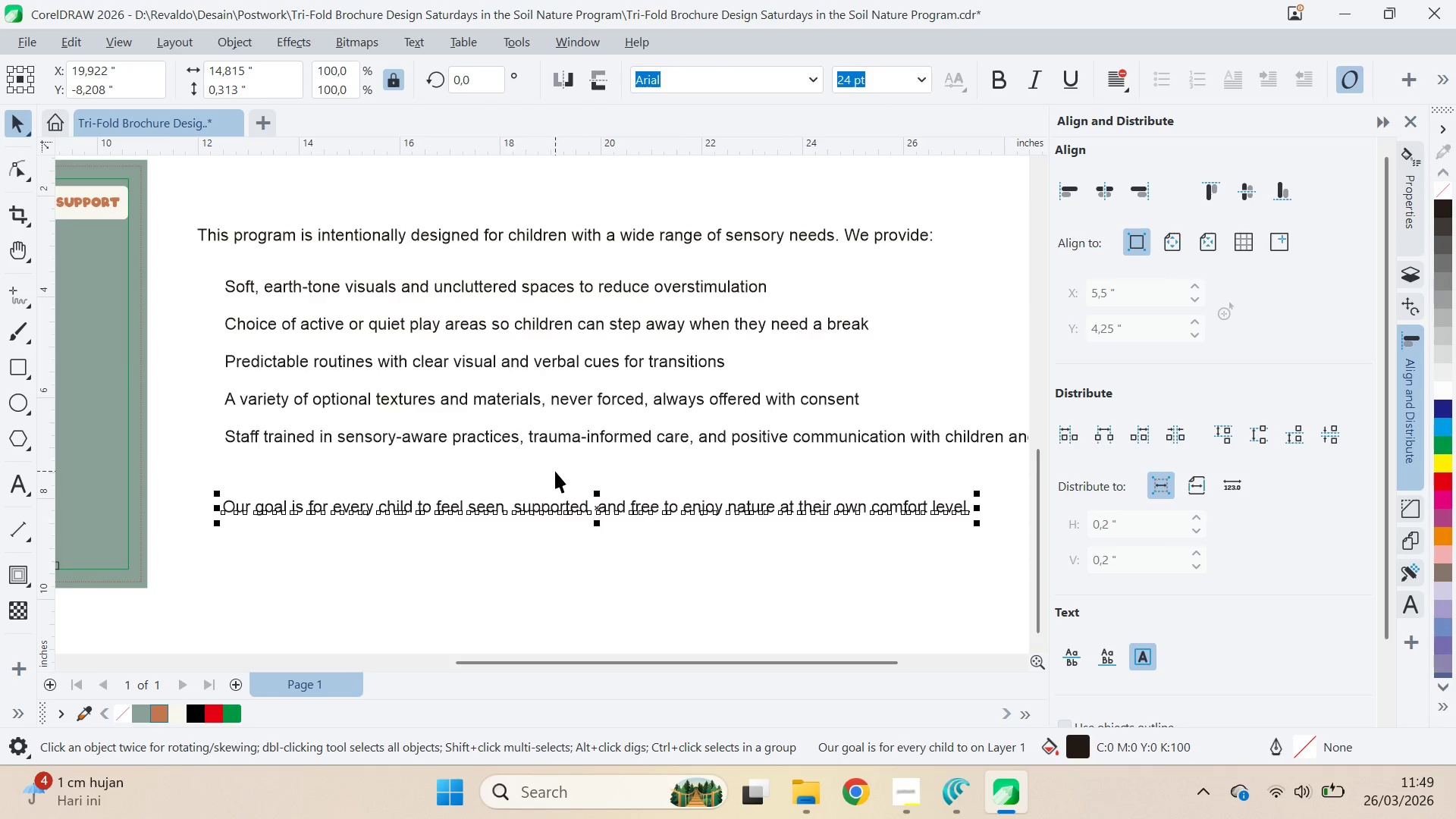 
wait(11.45)
 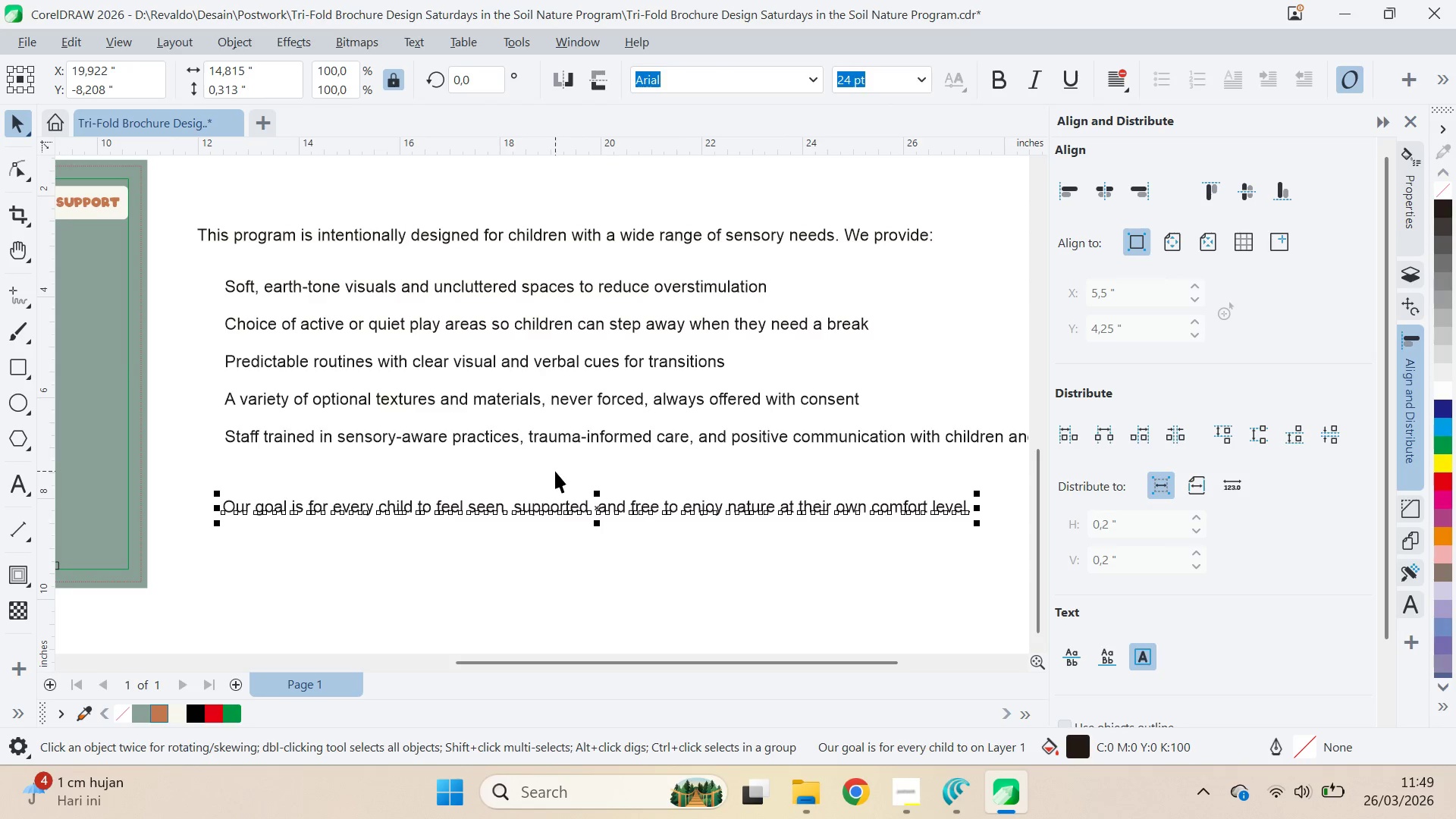 
key(Q)
 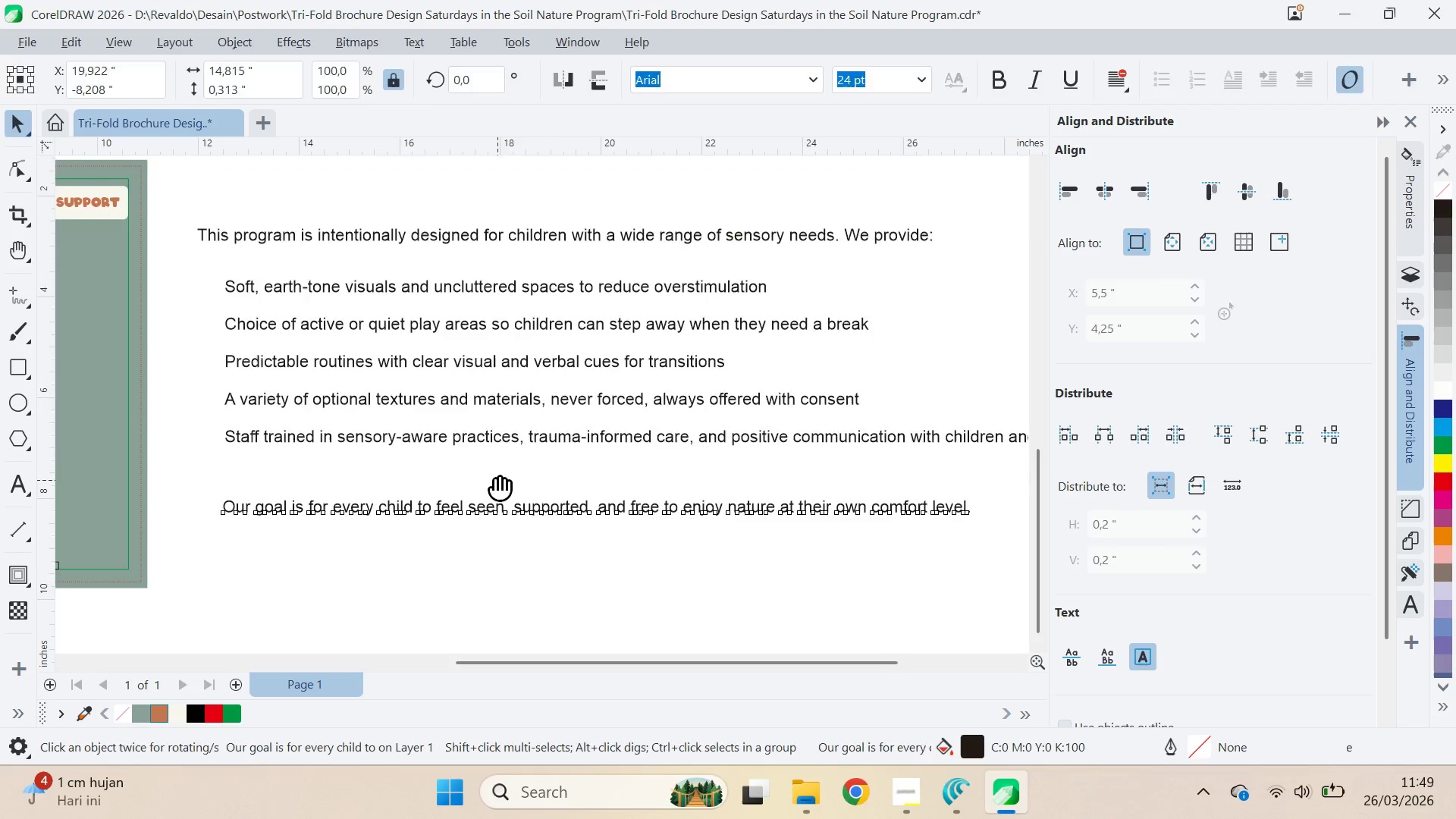 
left_click_drag(start_coordinate=[495, 480], to_coordinate=[686, 502])
 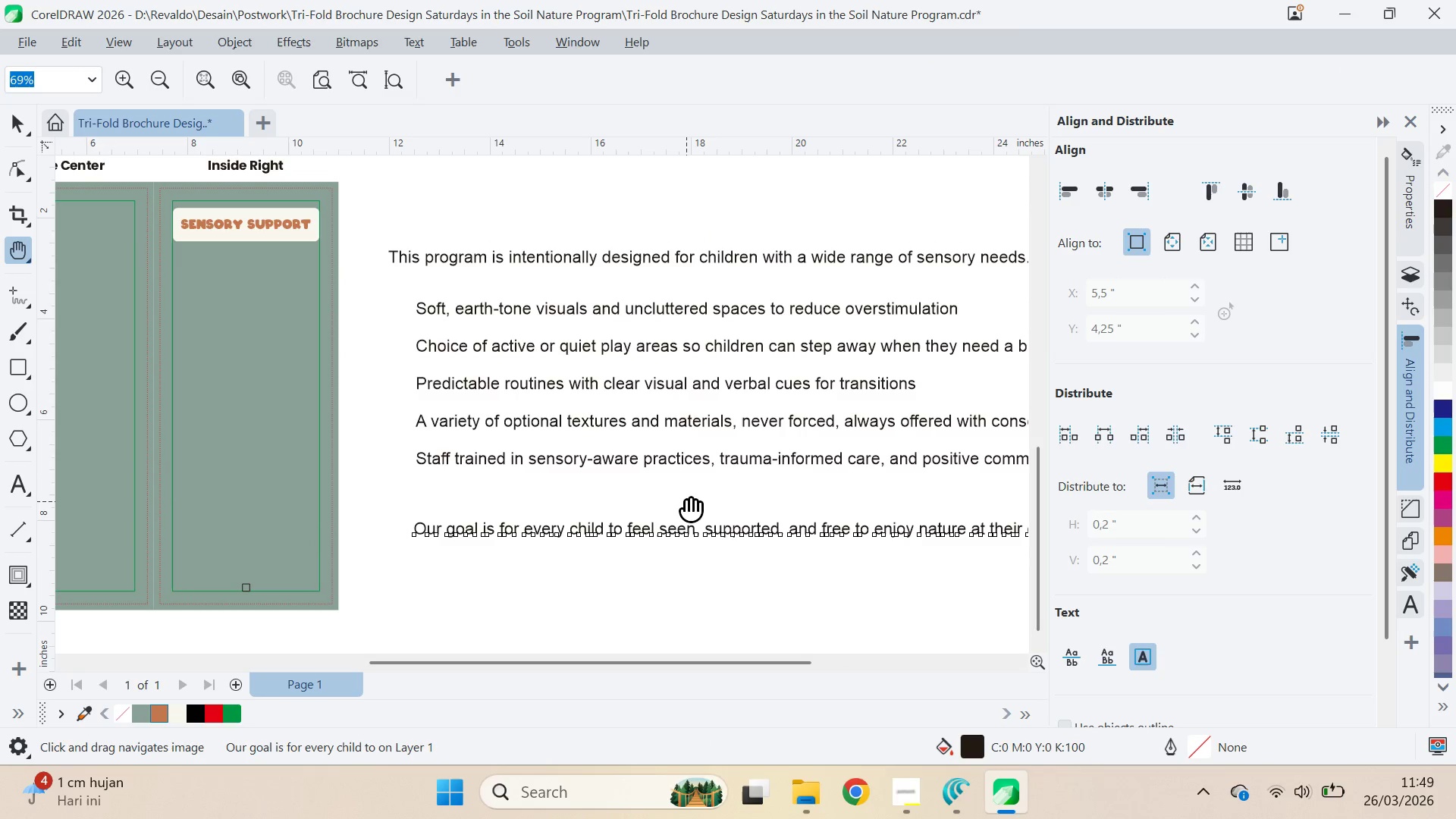 
key(Alt+AltLeft)
 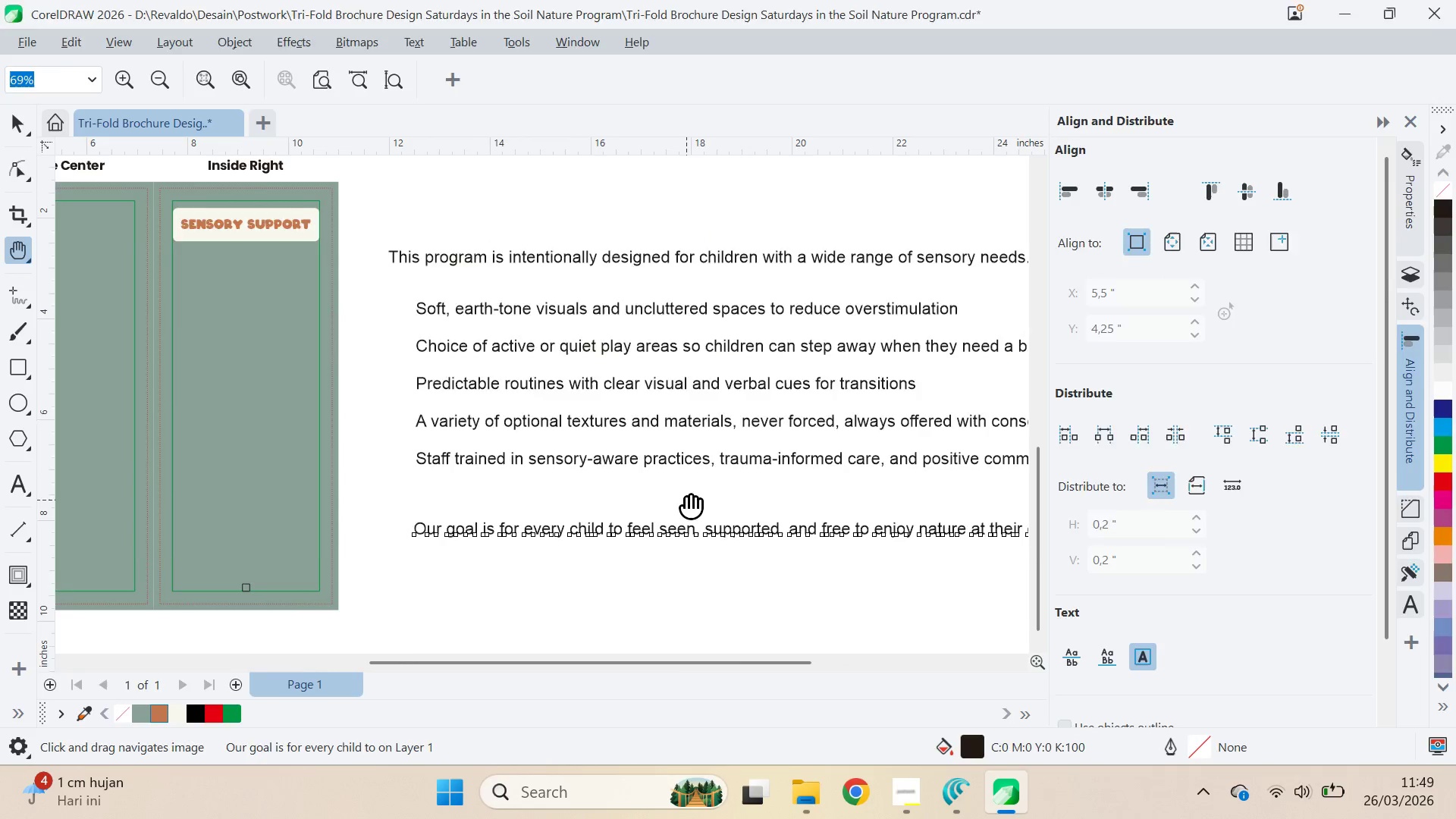 
key(Alt+Tab)